 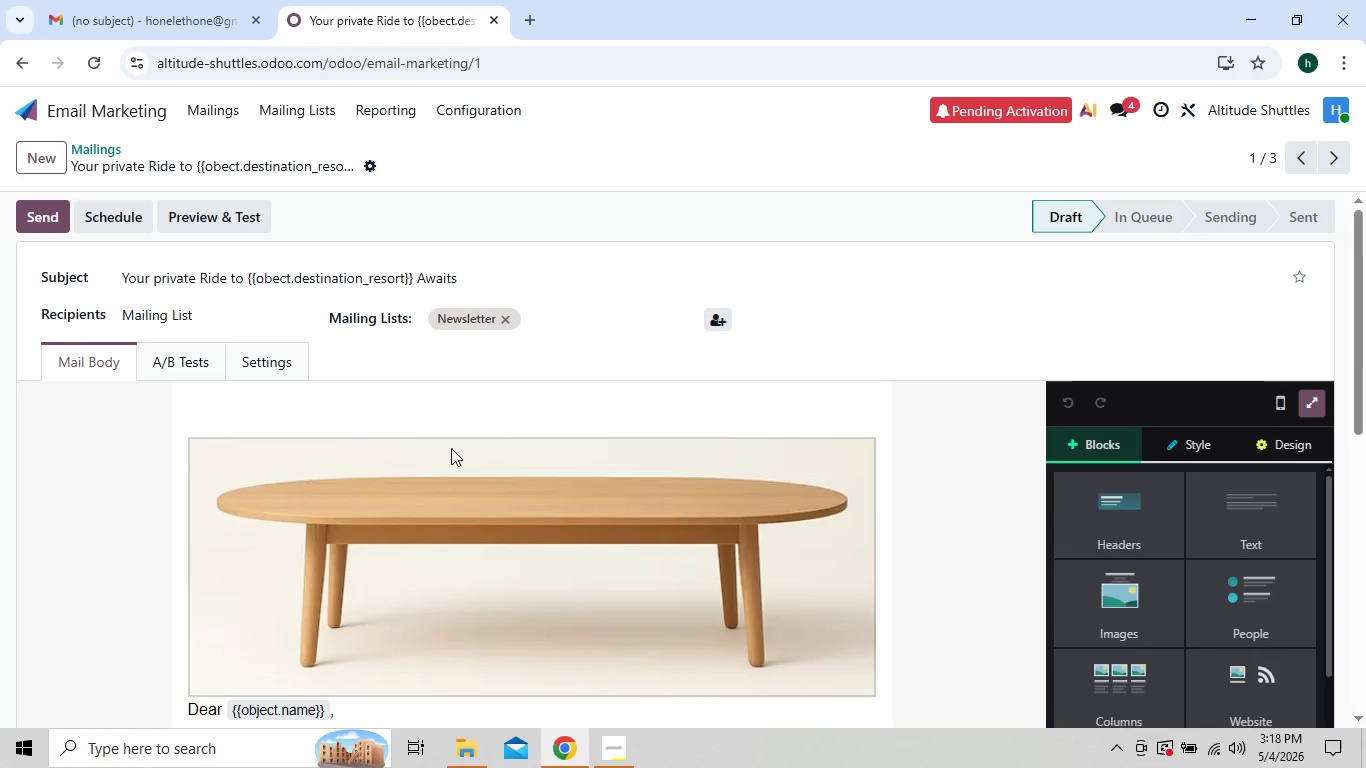 
left_click([211, 110])
 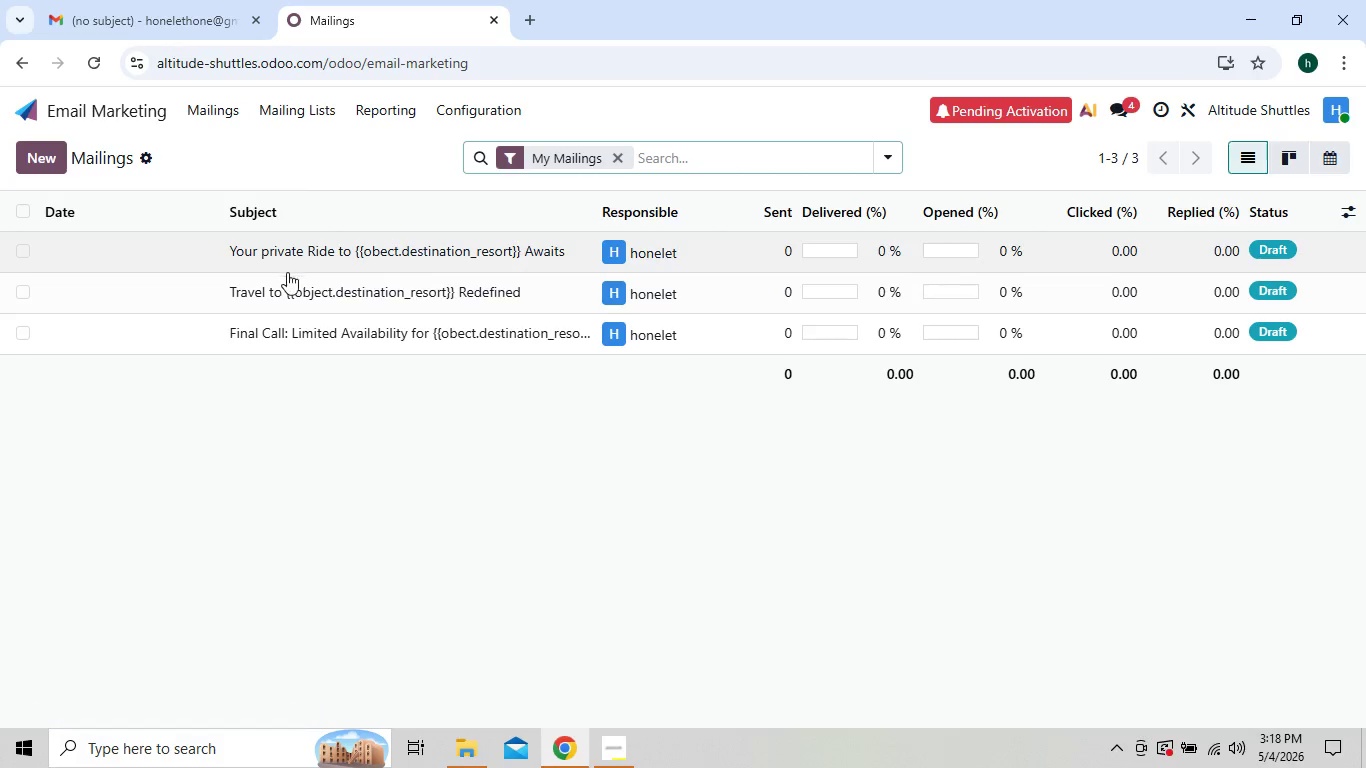 
left_click([287, 278])
 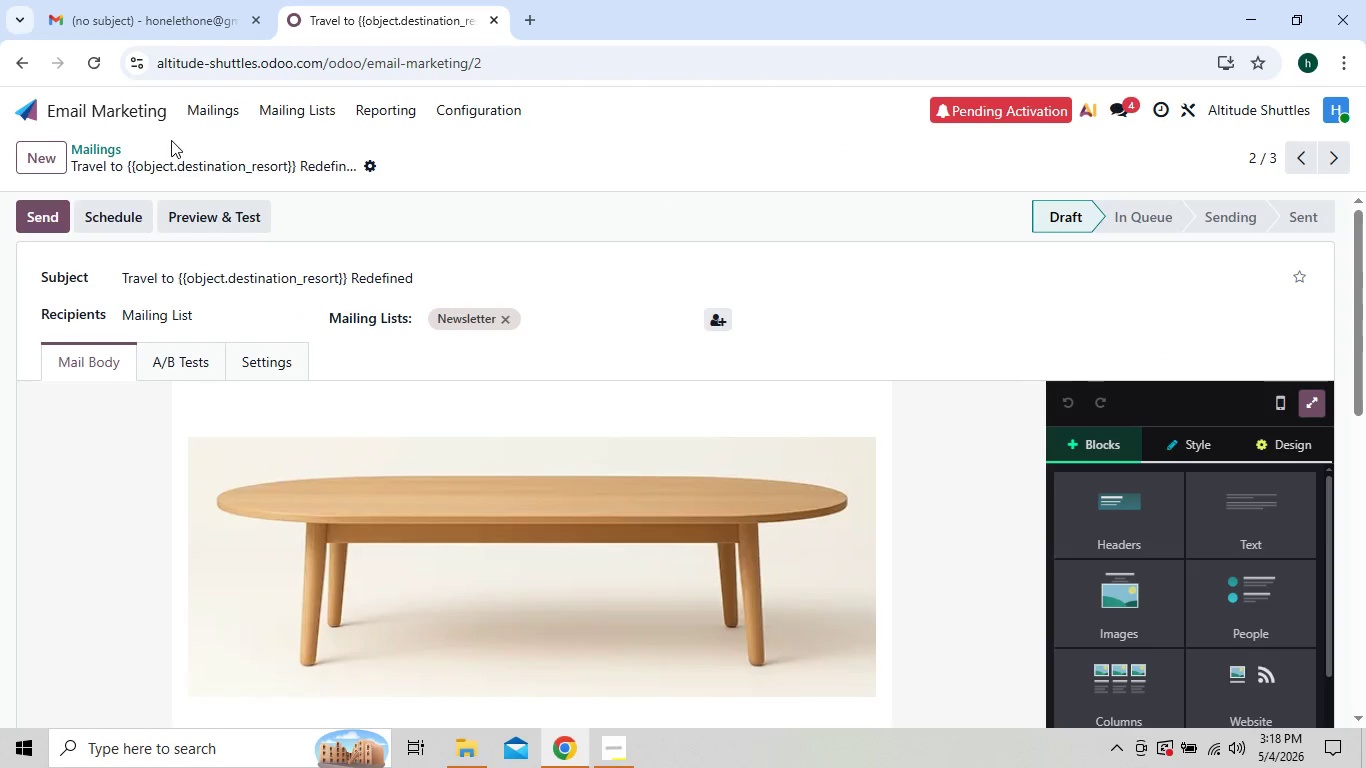 
left_click([210, 119])
 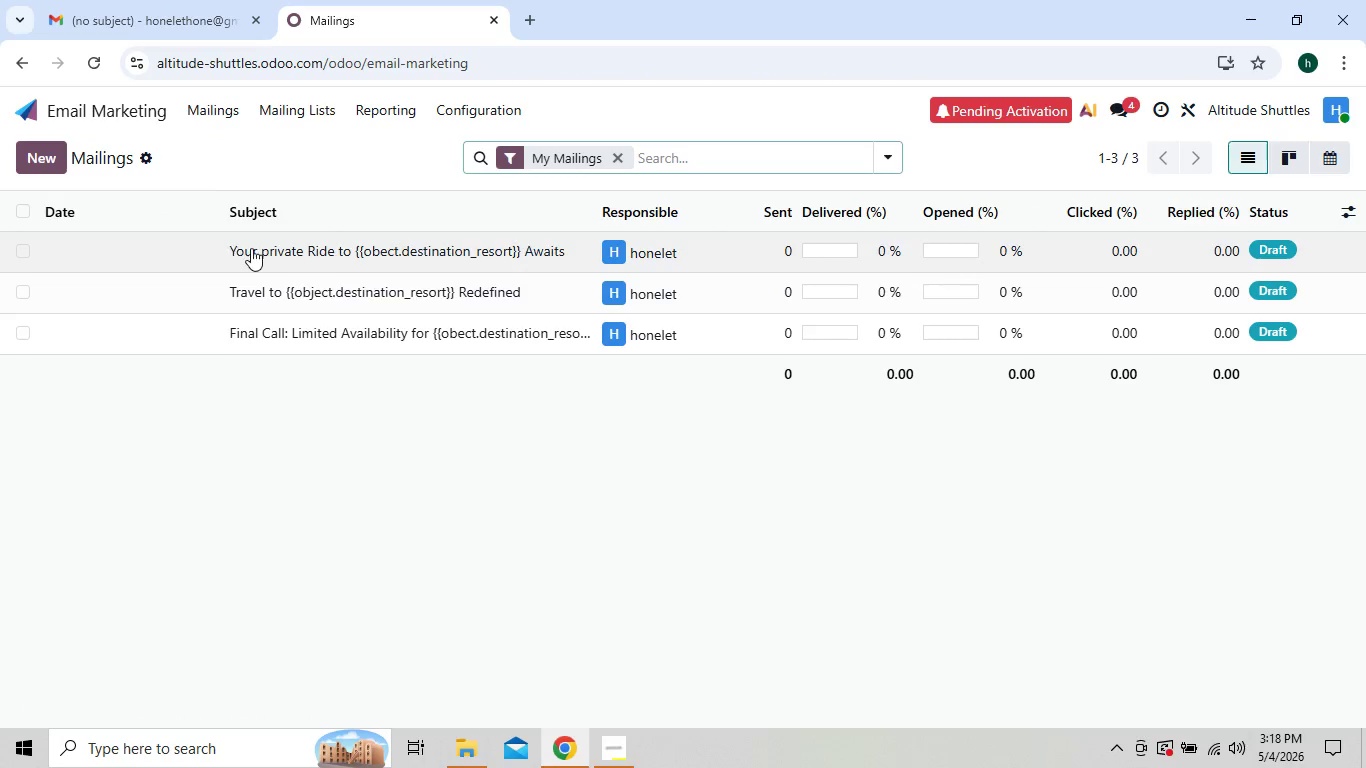 
left_click([262, 251])
 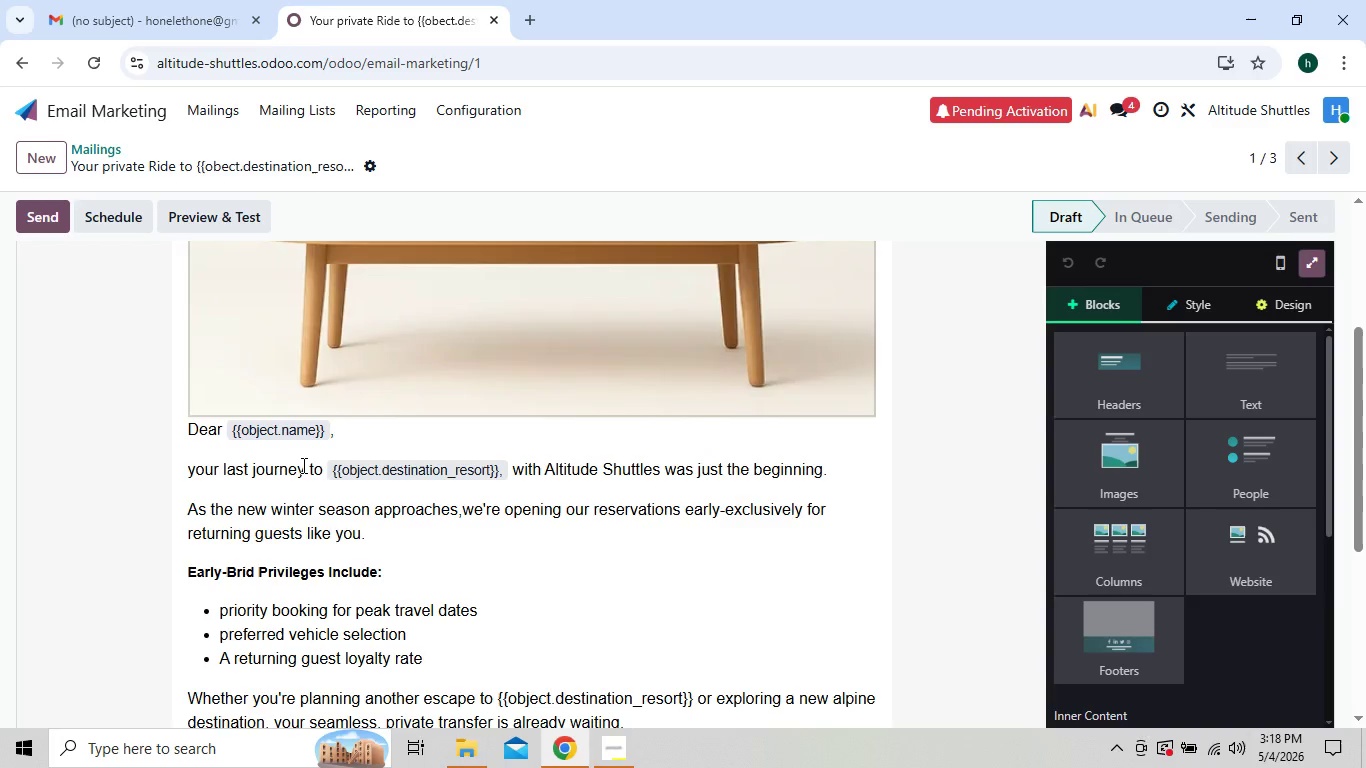 
wait(9.64)
 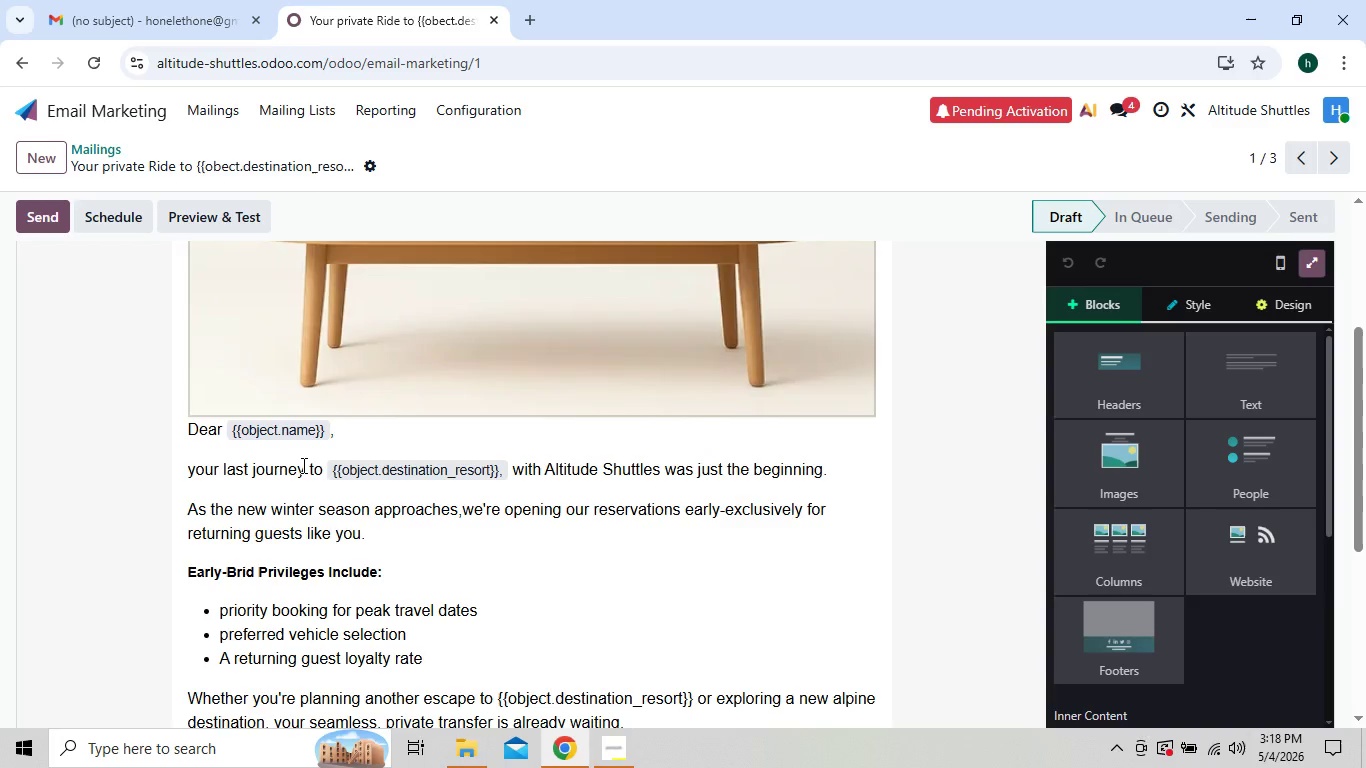 
left_click([407, 478])
 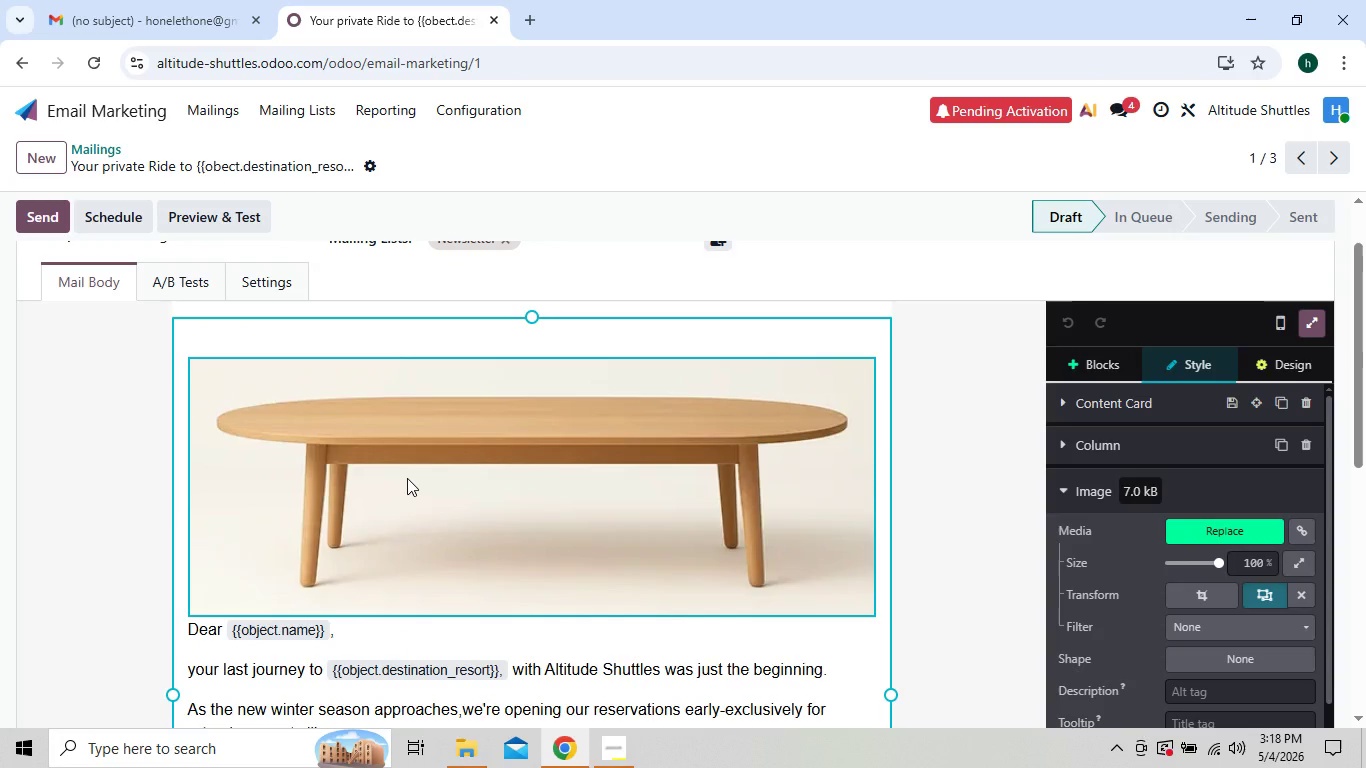 
wait(10.55)
 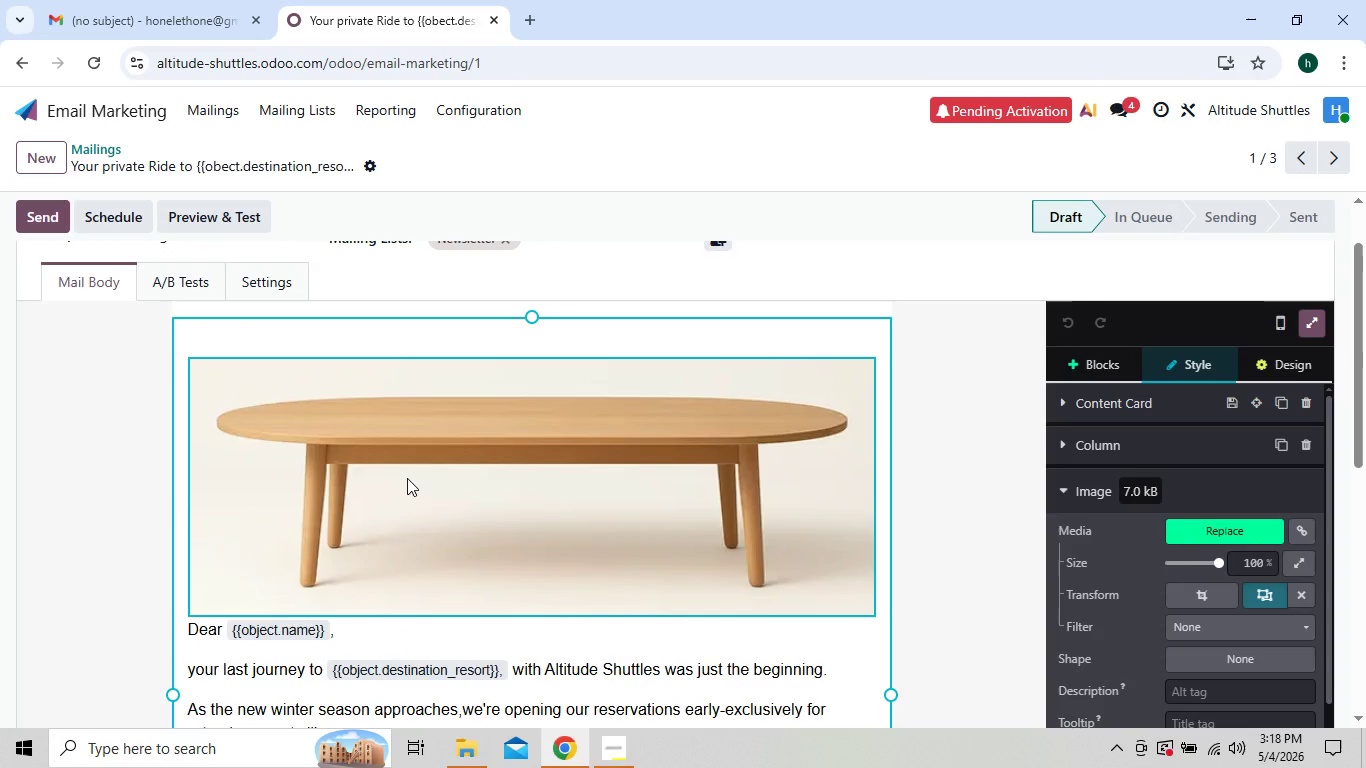 
type(winter)
 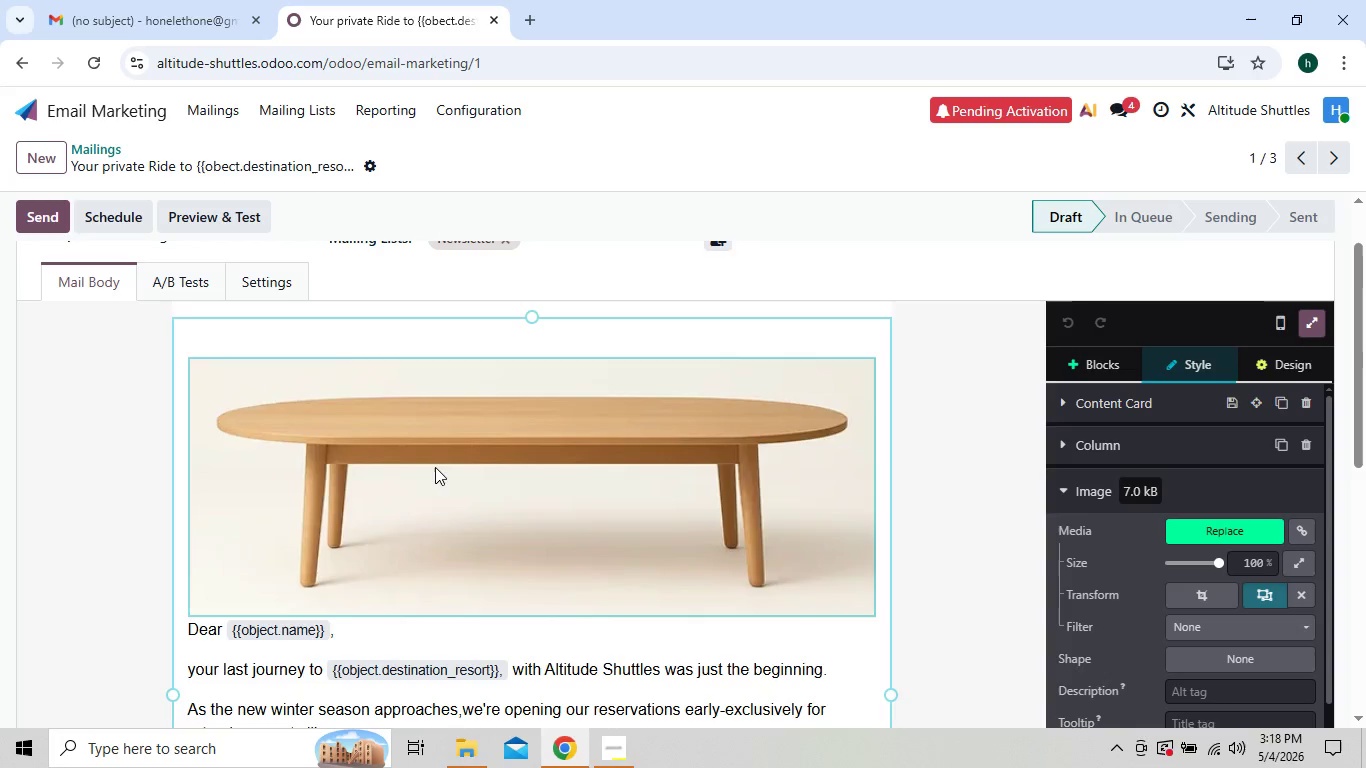 
double_click([435, 467])
 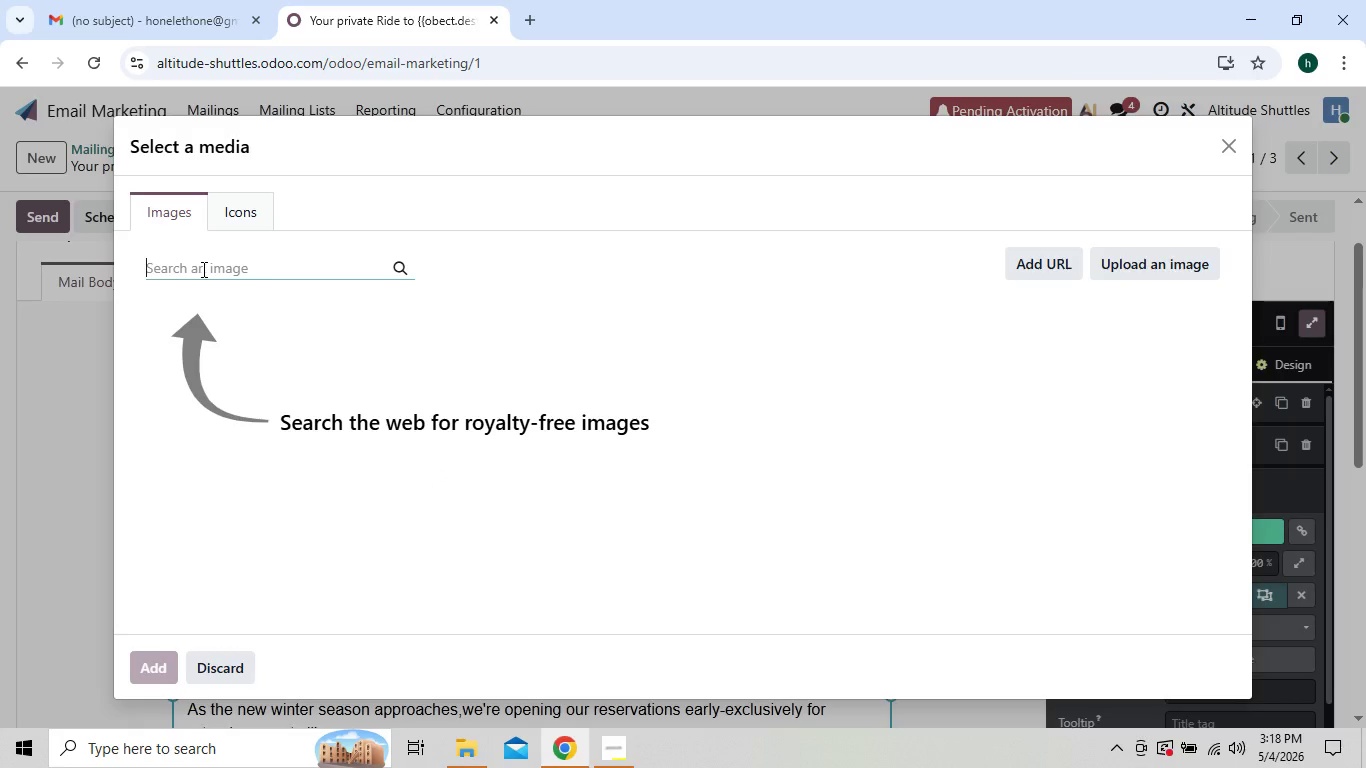 
left_click([209, 268])
 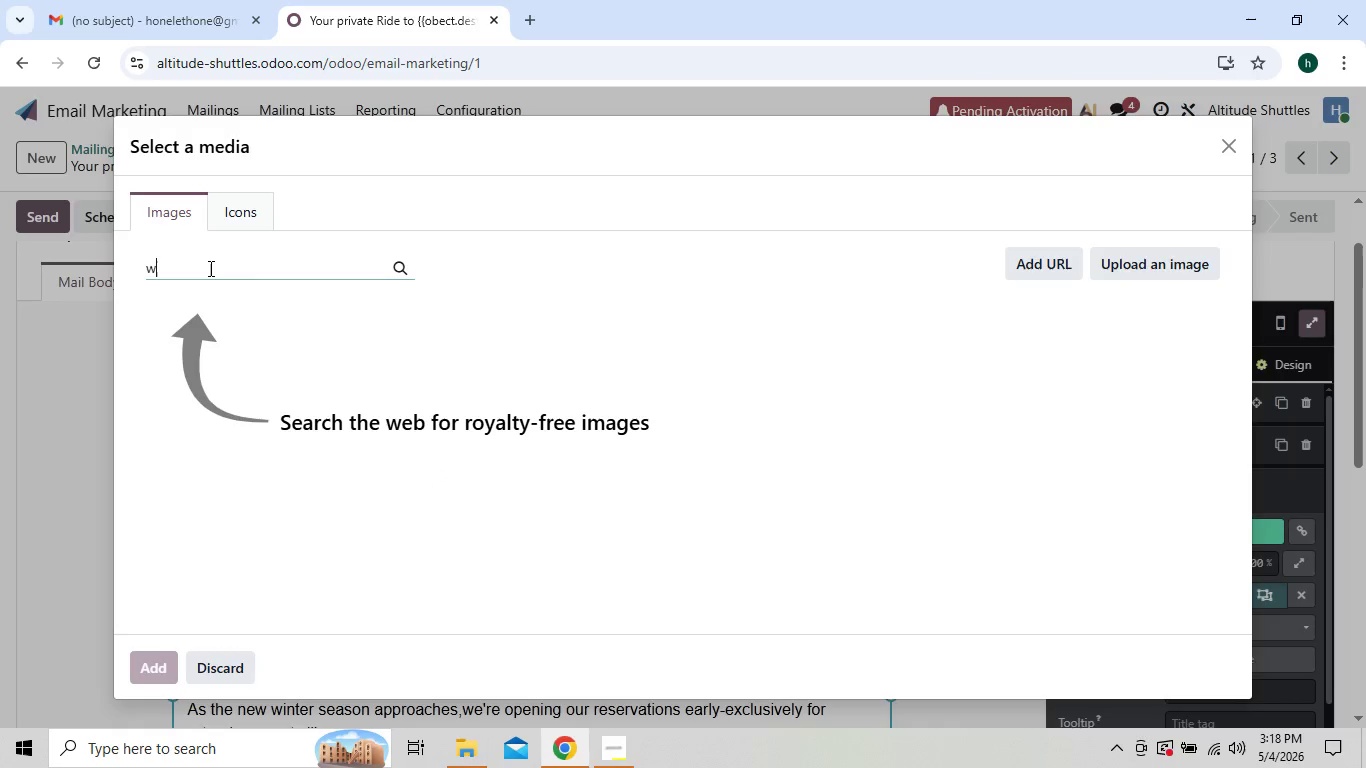 
type(winter mountain sun)
 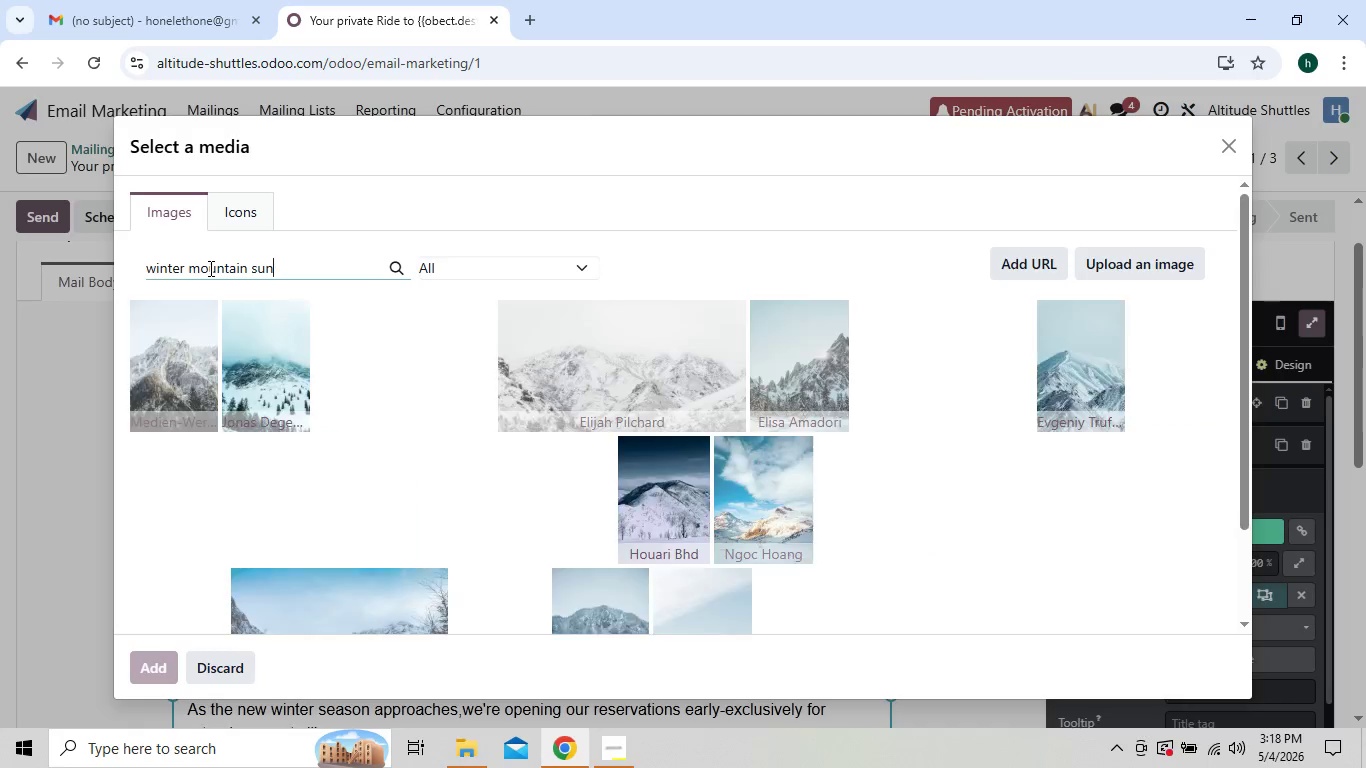 
type(ris)
 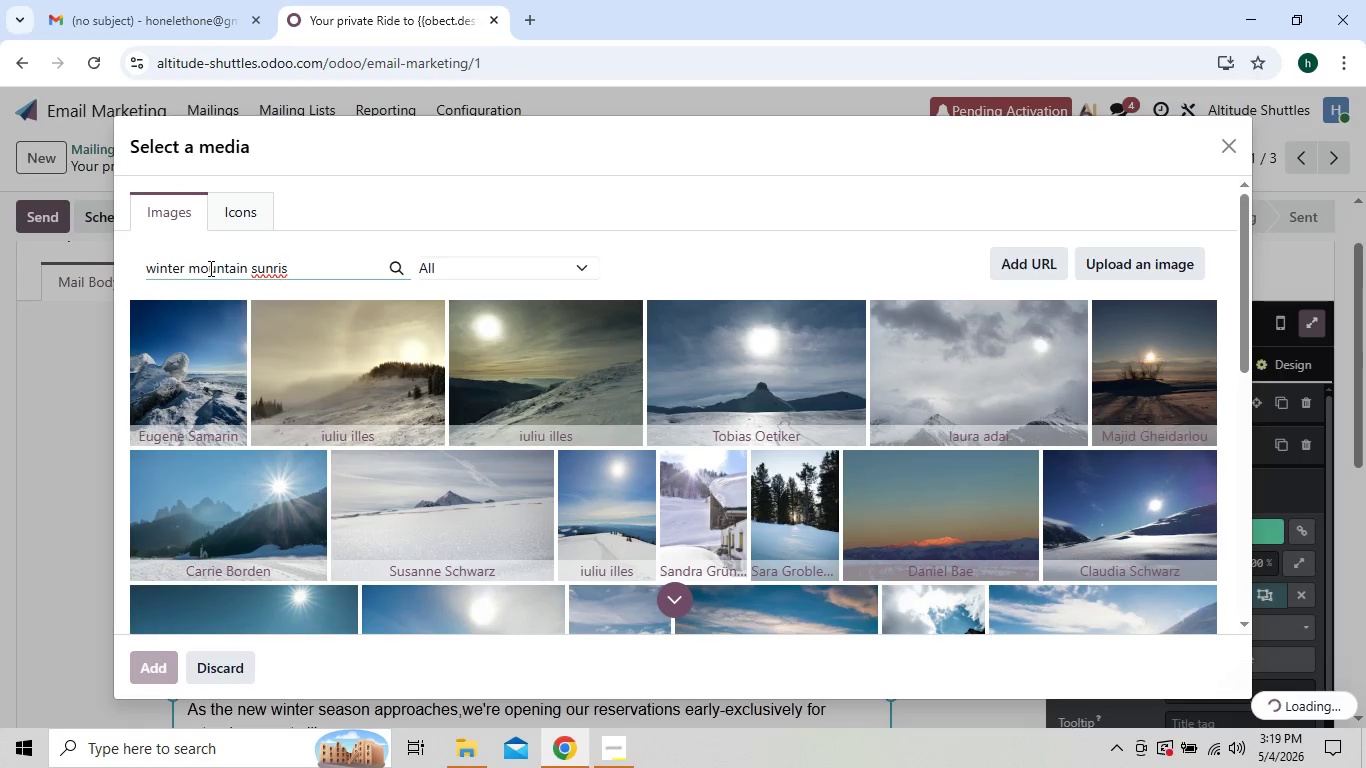 
type(e road car)
 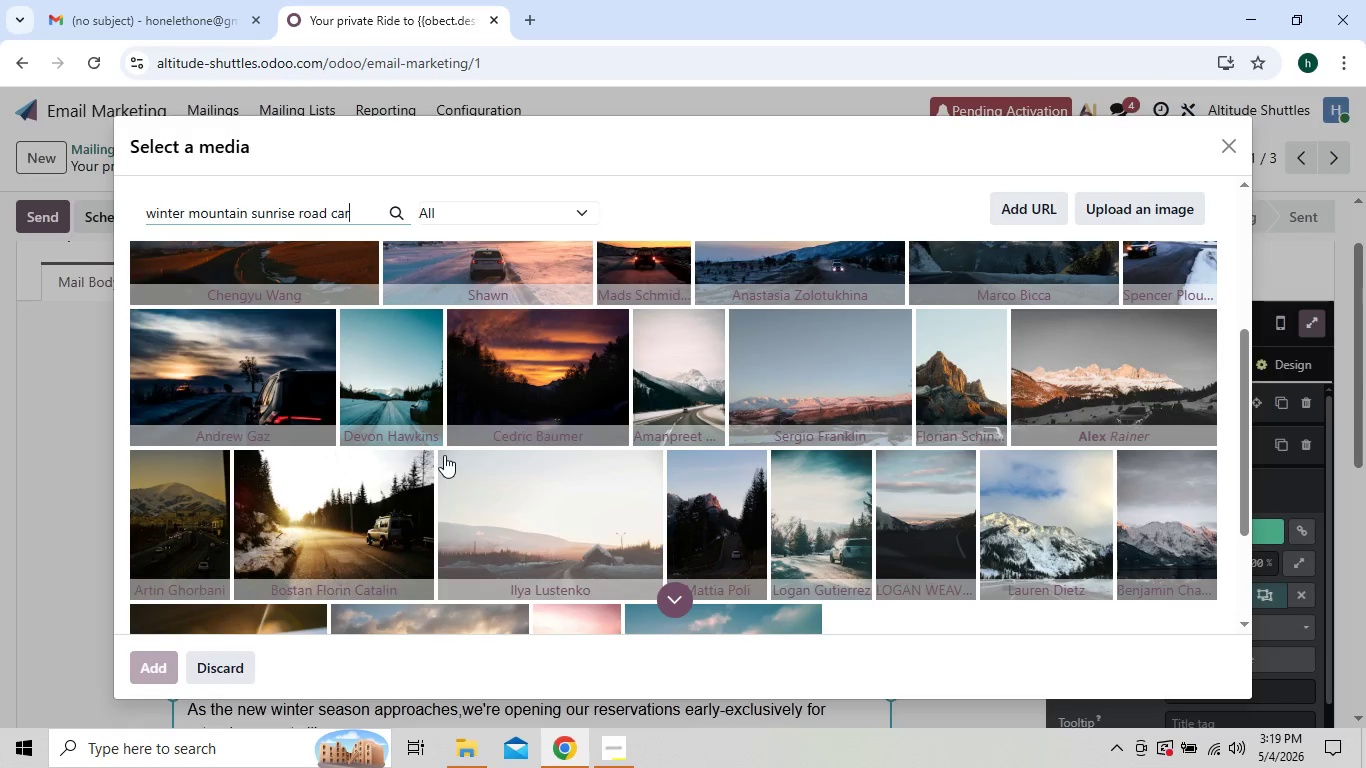 
wait(25.02)
 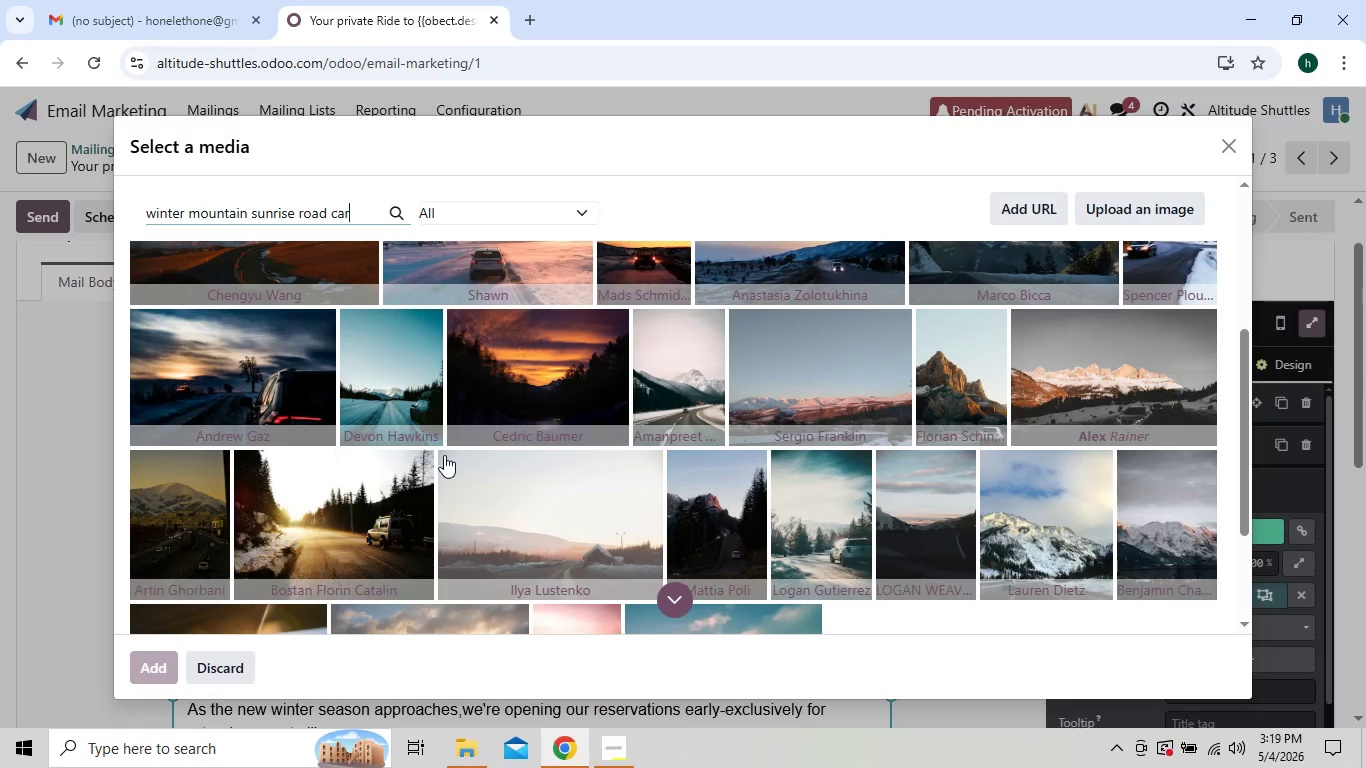 
left_click_drag(start_coordinate=[1243, 486], to_coordinate=[1243, 560])
 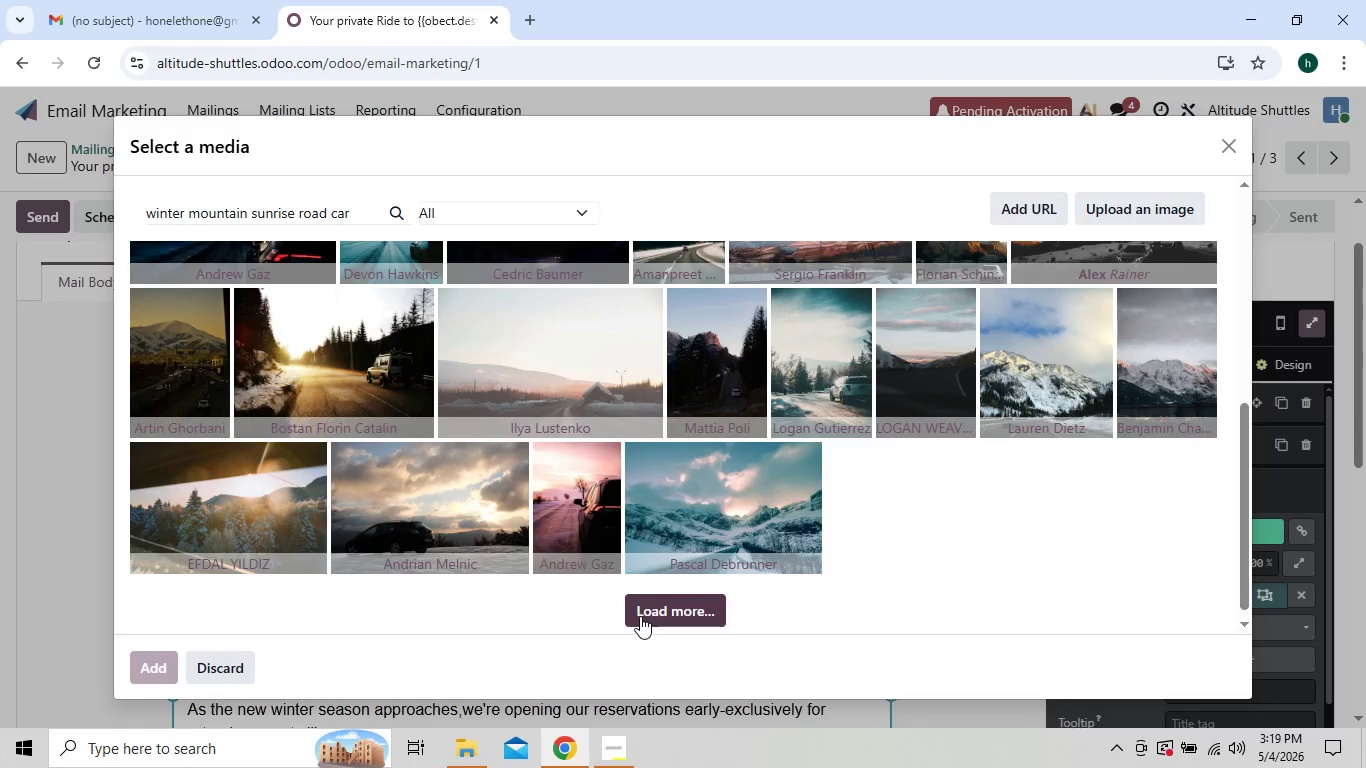 
left_click([640, 612])
 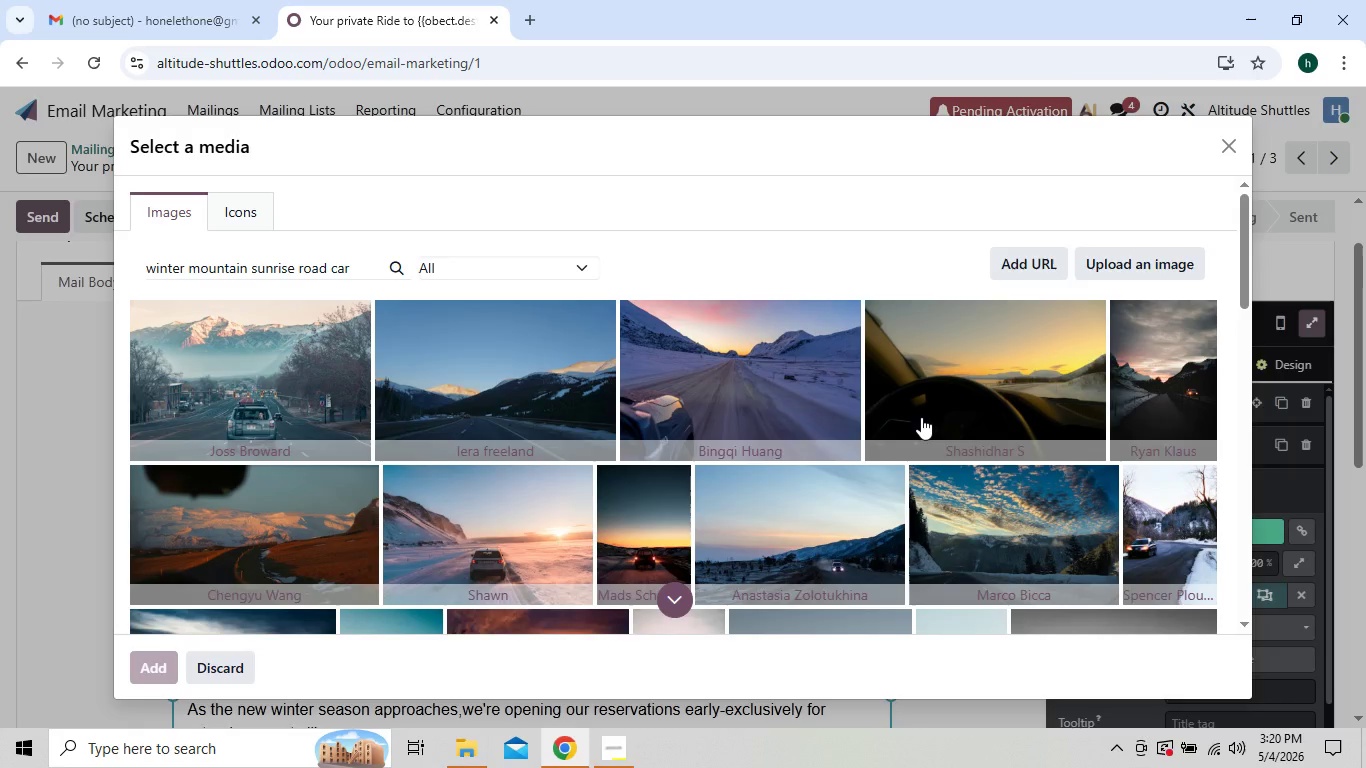 
wait(46.81)
 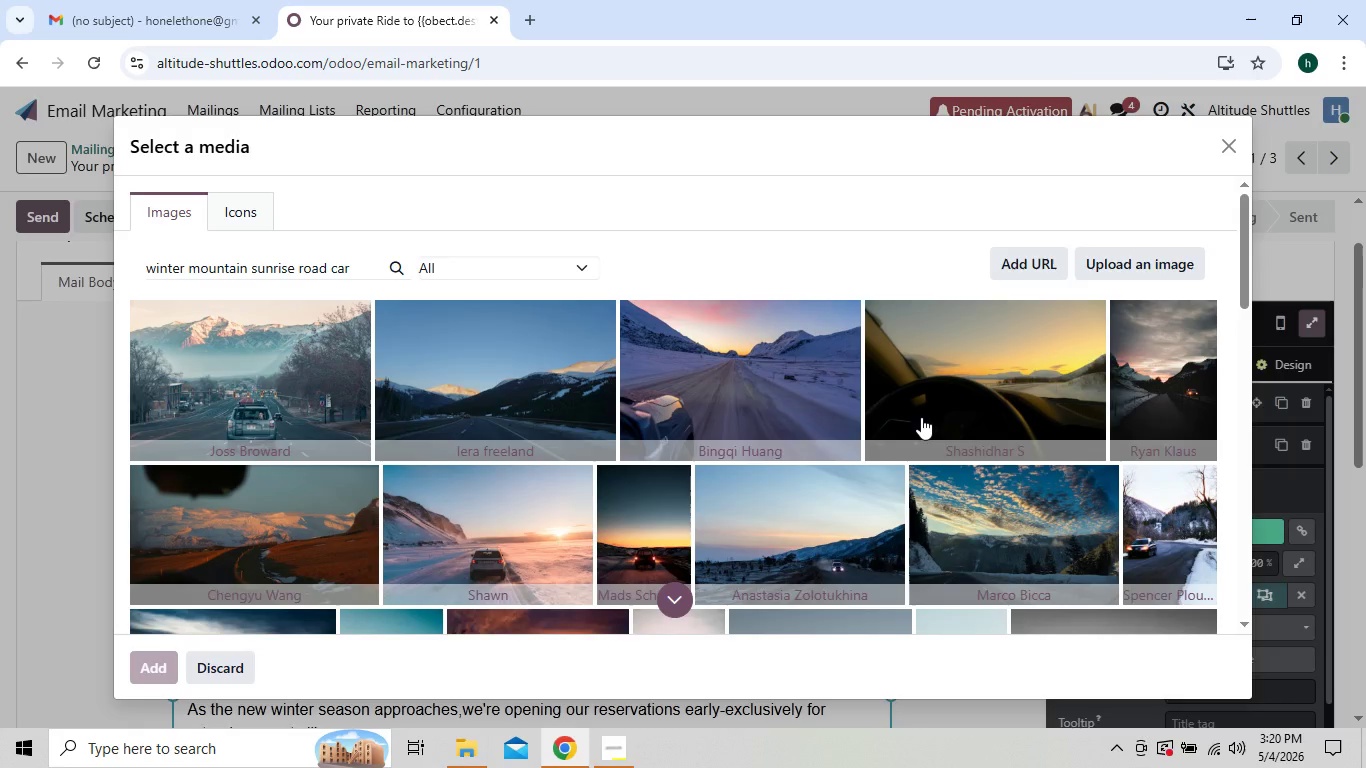 
double_click([310, 352])
 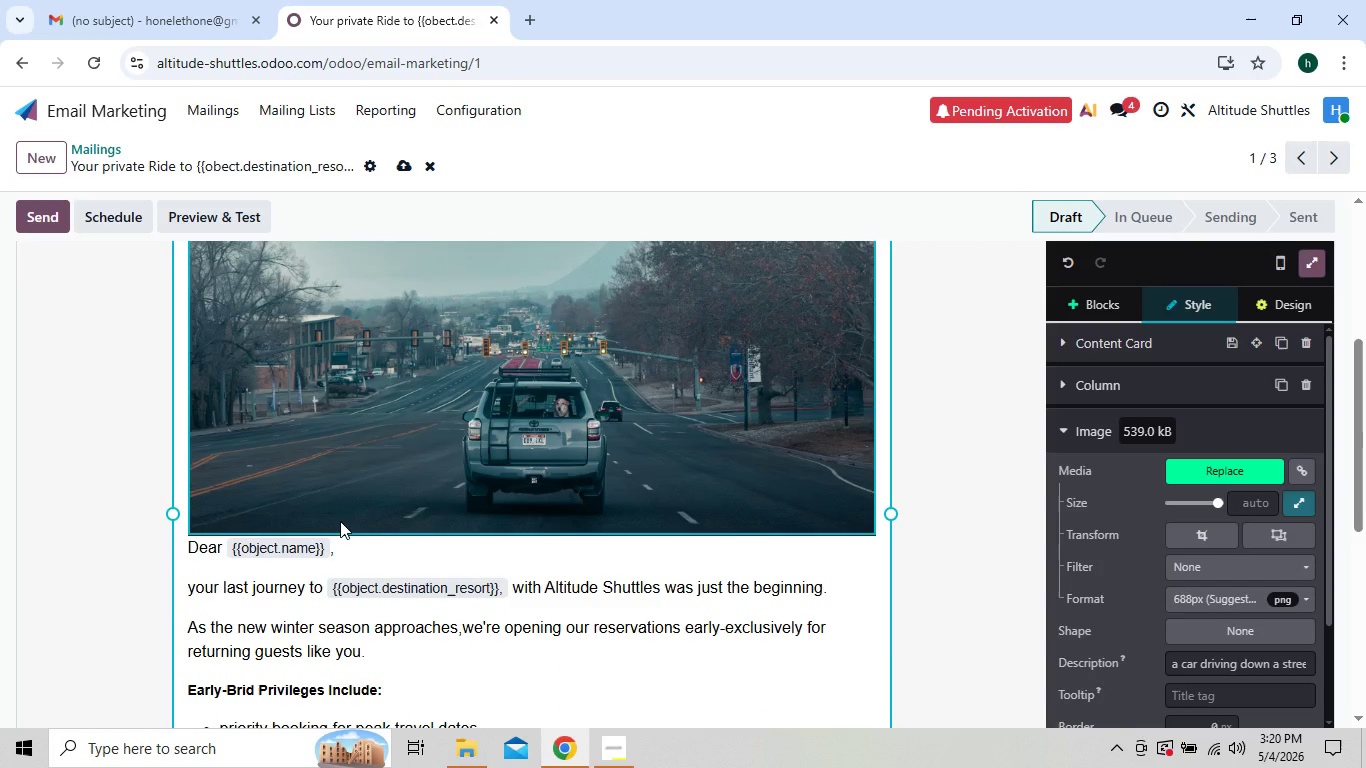 
wait(12.8)
 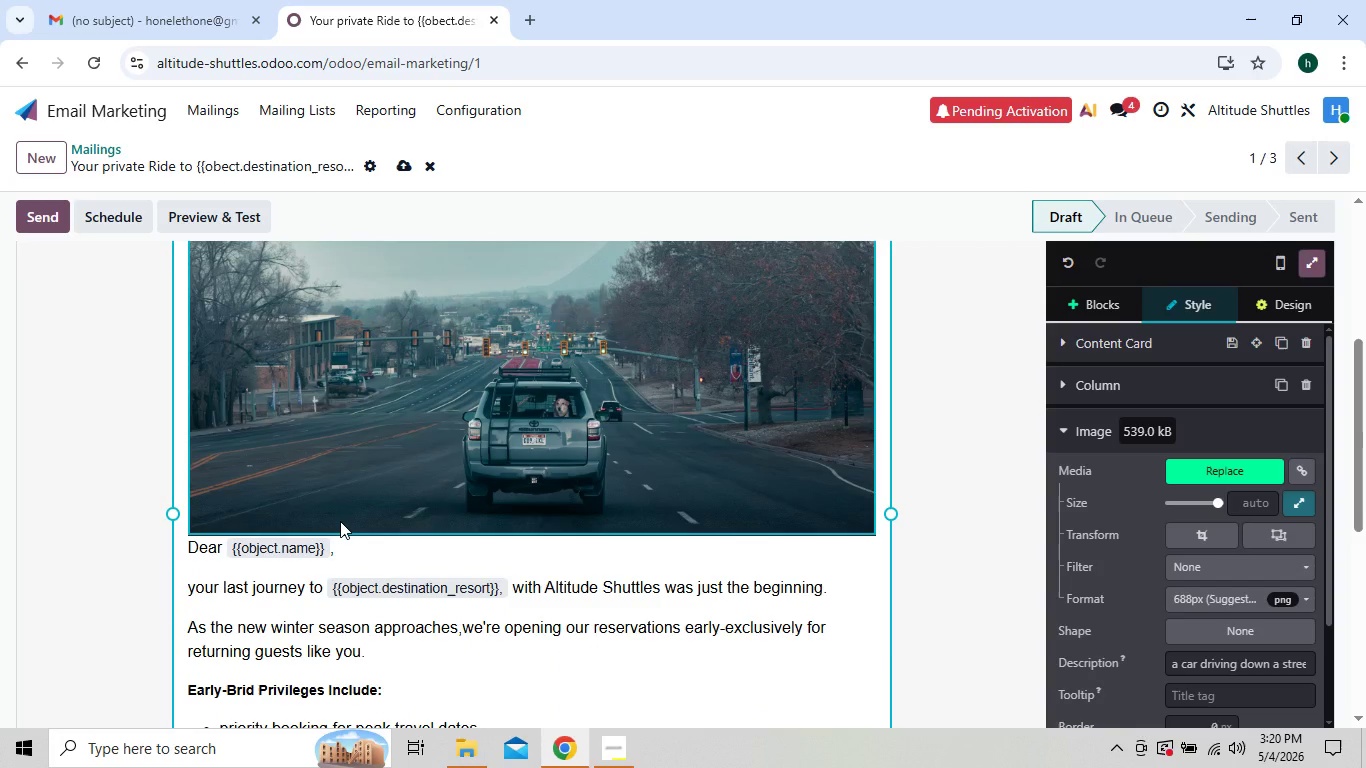 
left_click([1204, 545])
 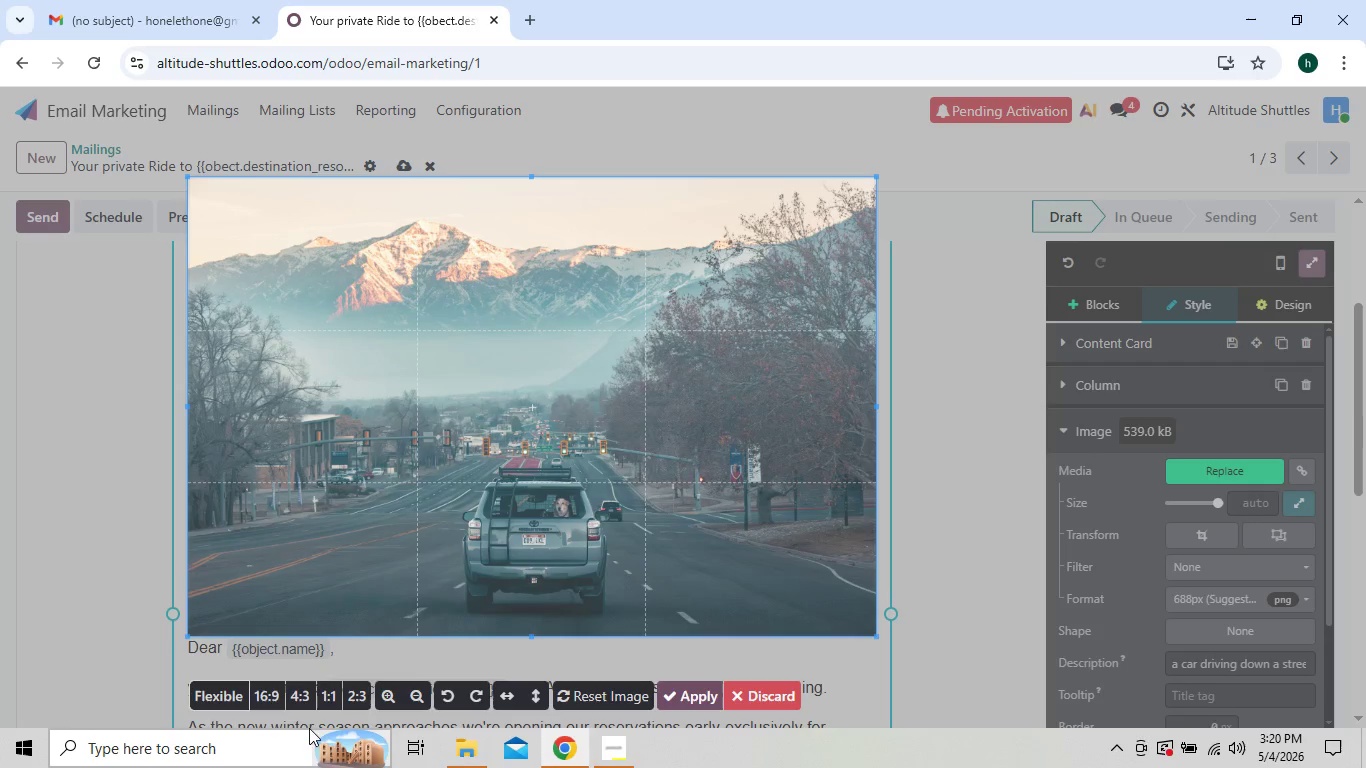 
left_click([267, 694])
 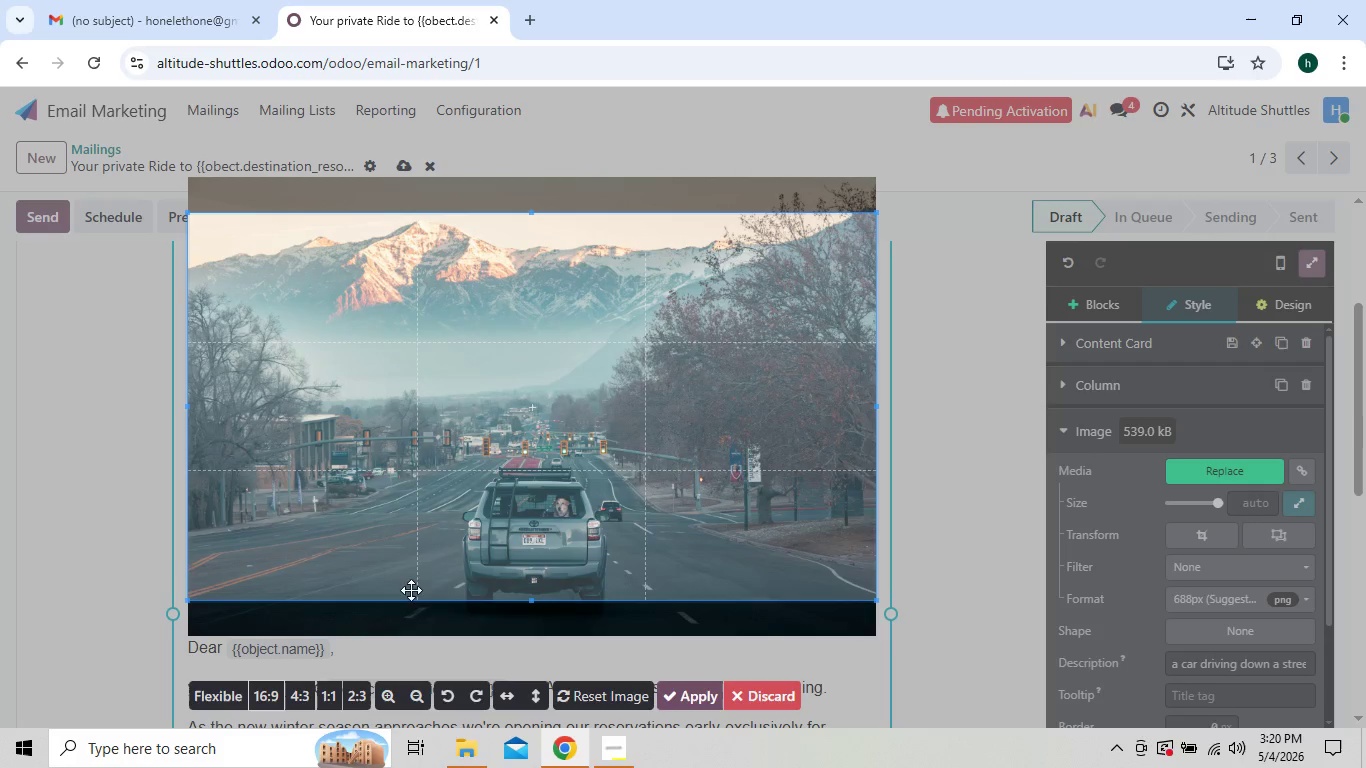 
left_click_drag(start_coordinate=[490, 553], to_coordinate=[494, 559])
 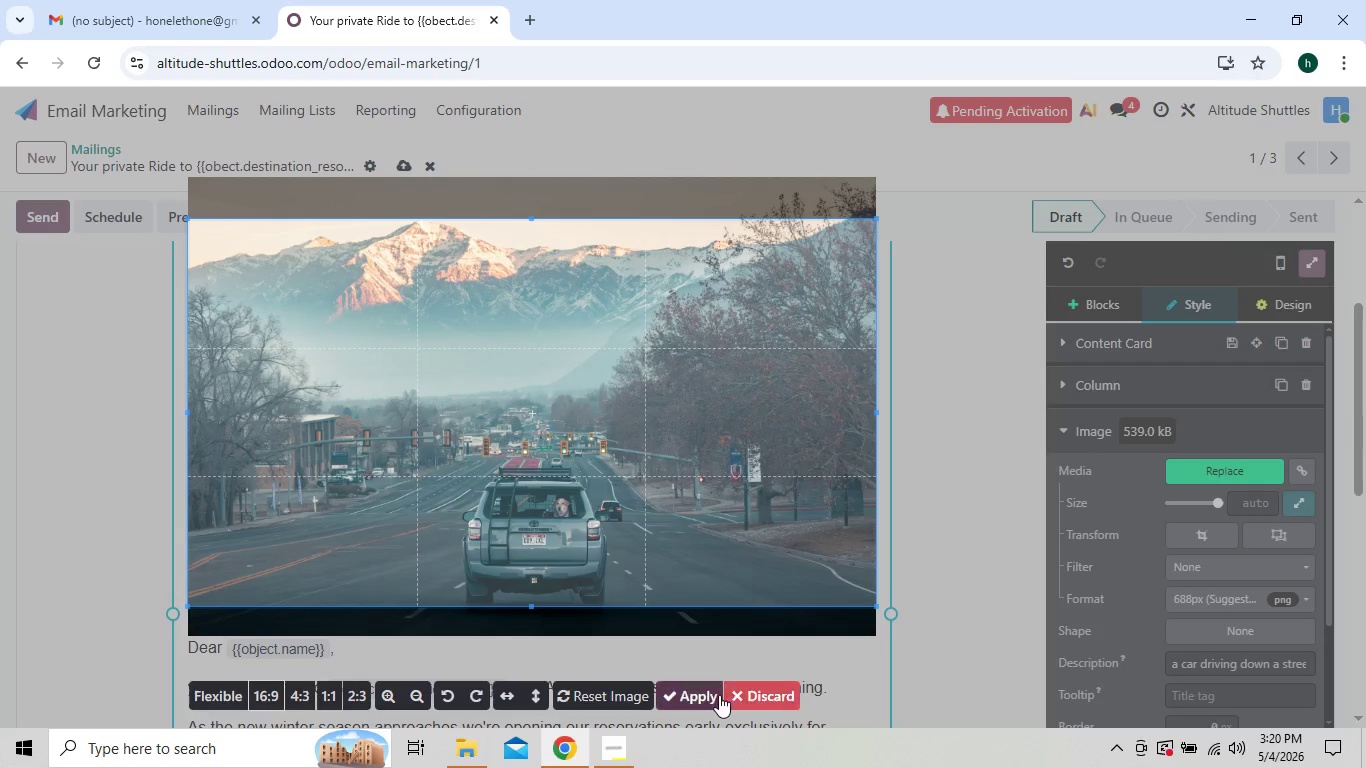 
left_click([709, 695])
 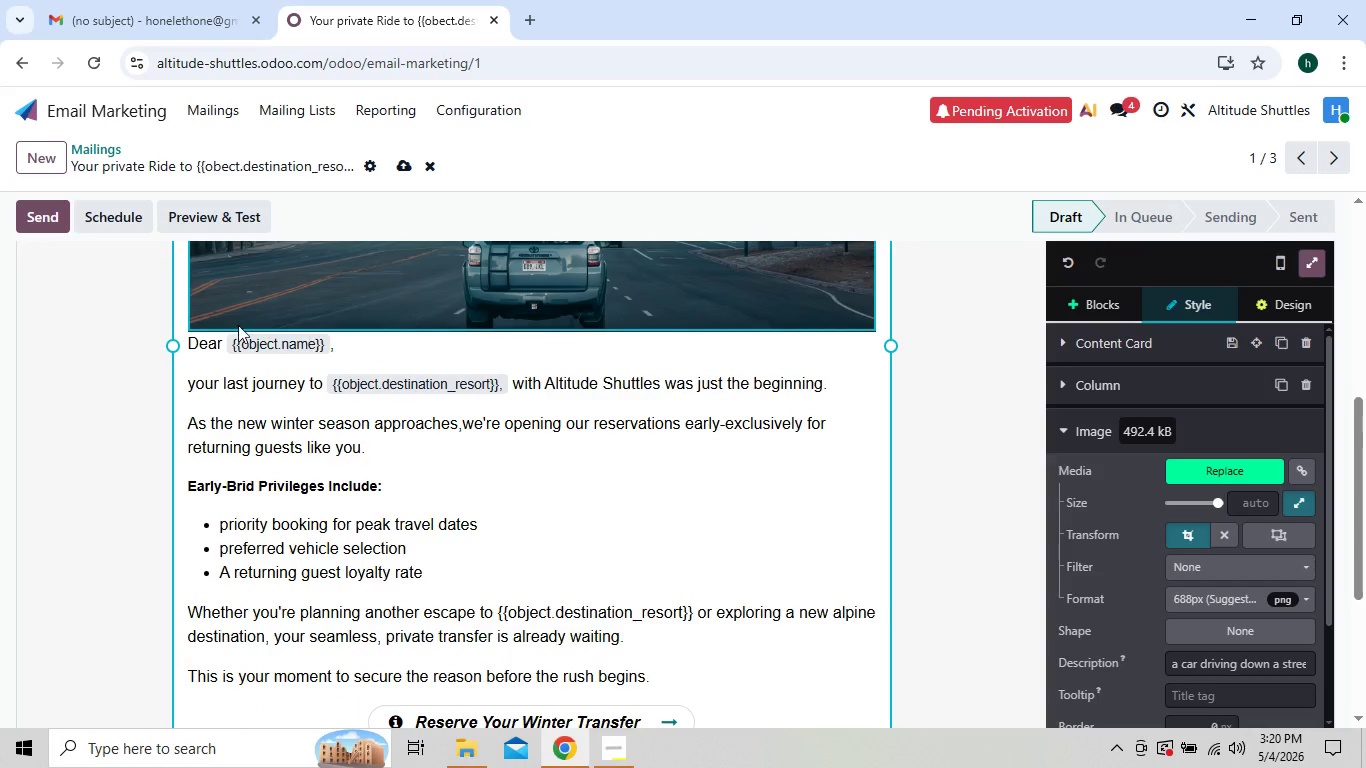 
wait(5.8)
 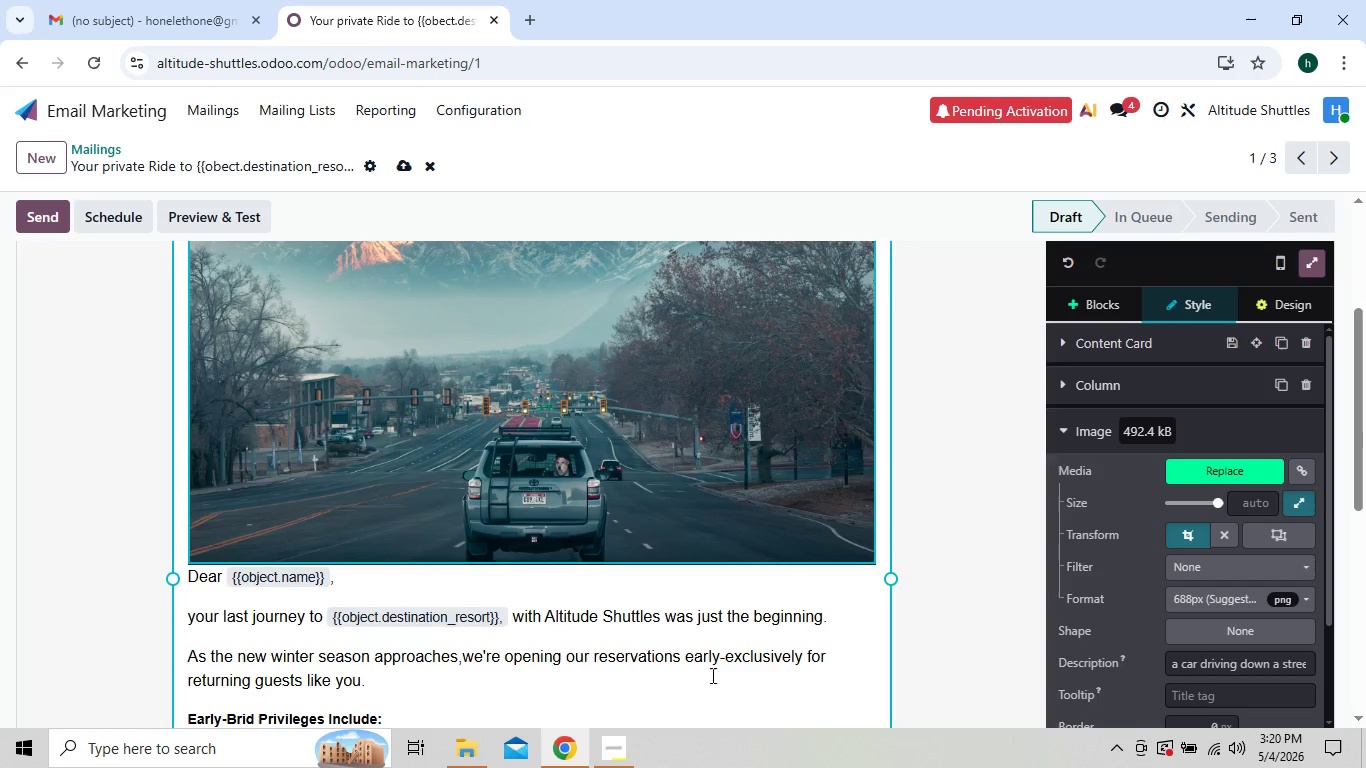 
left_click([191, 341])
 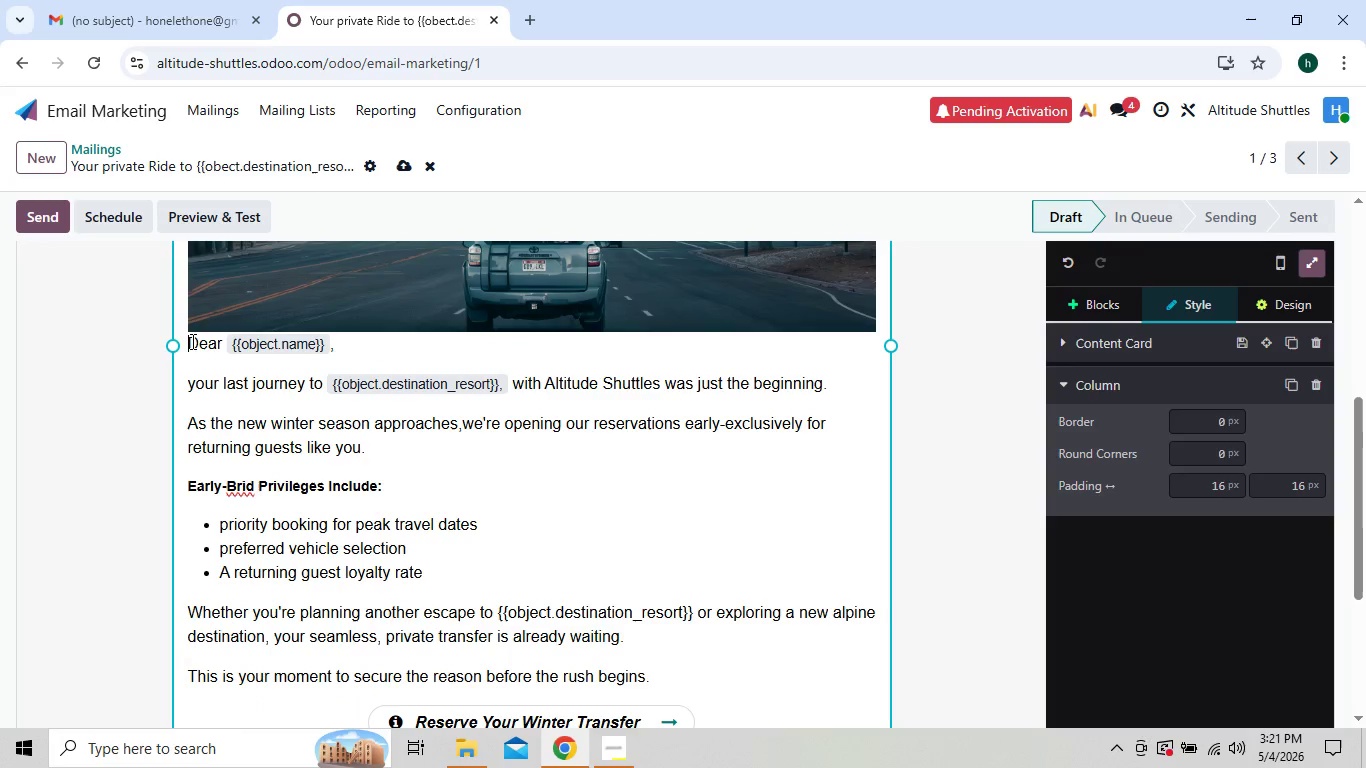 
key(Enter)
 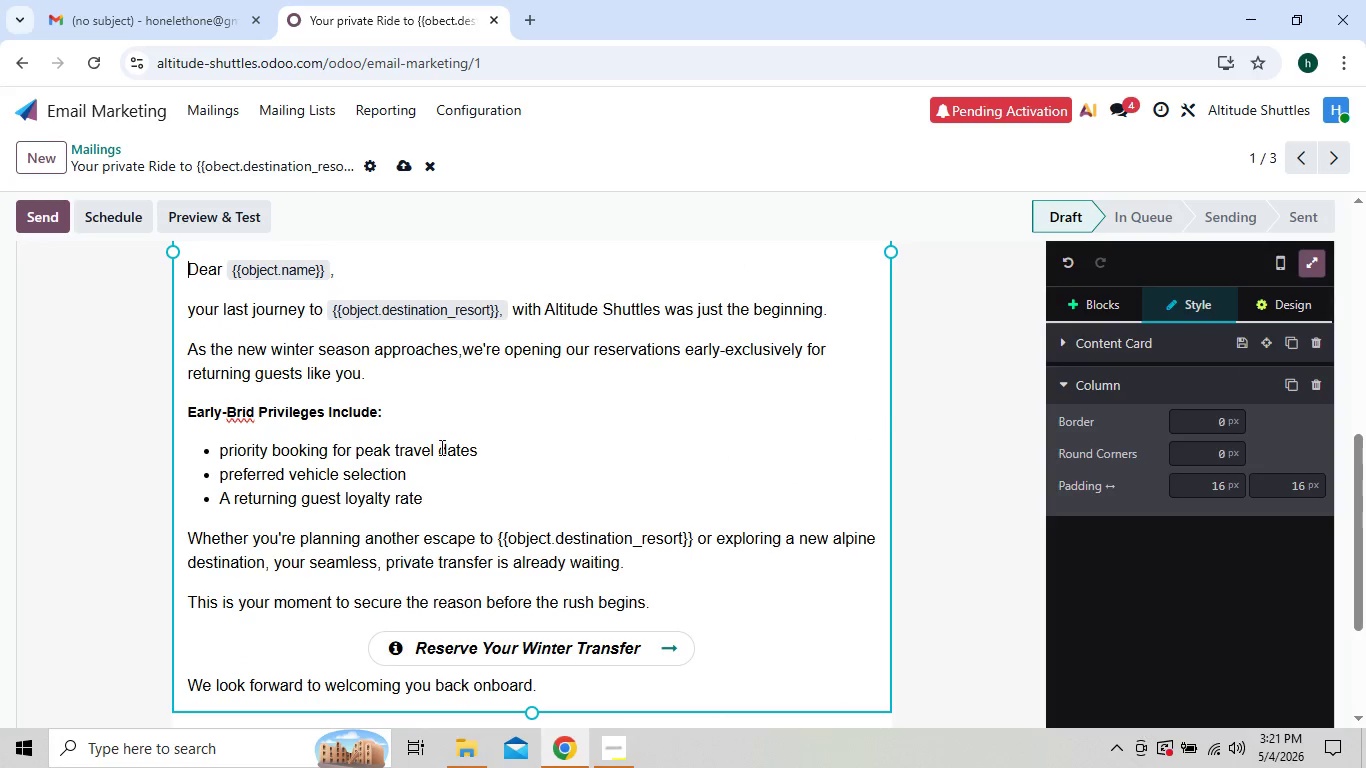 
wait(22.97)
 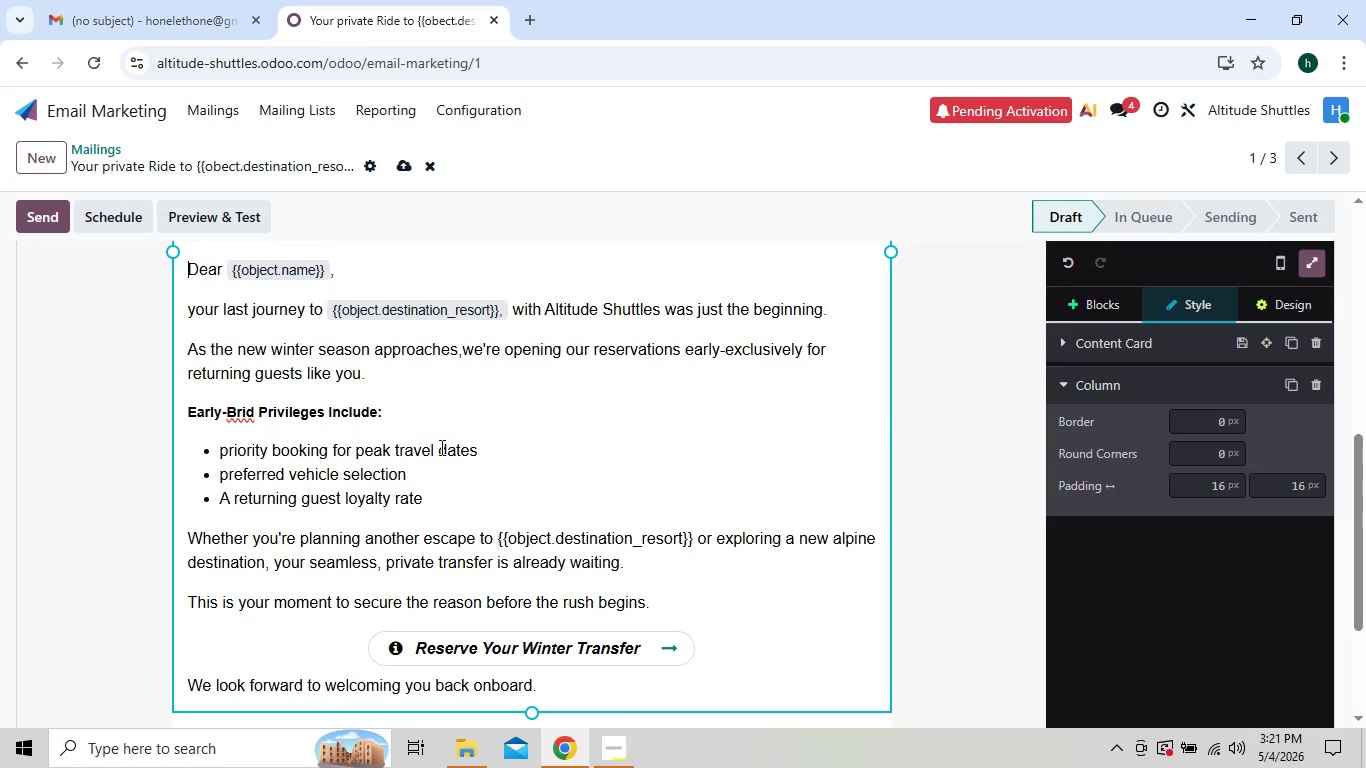 
left_click([214, 113])
 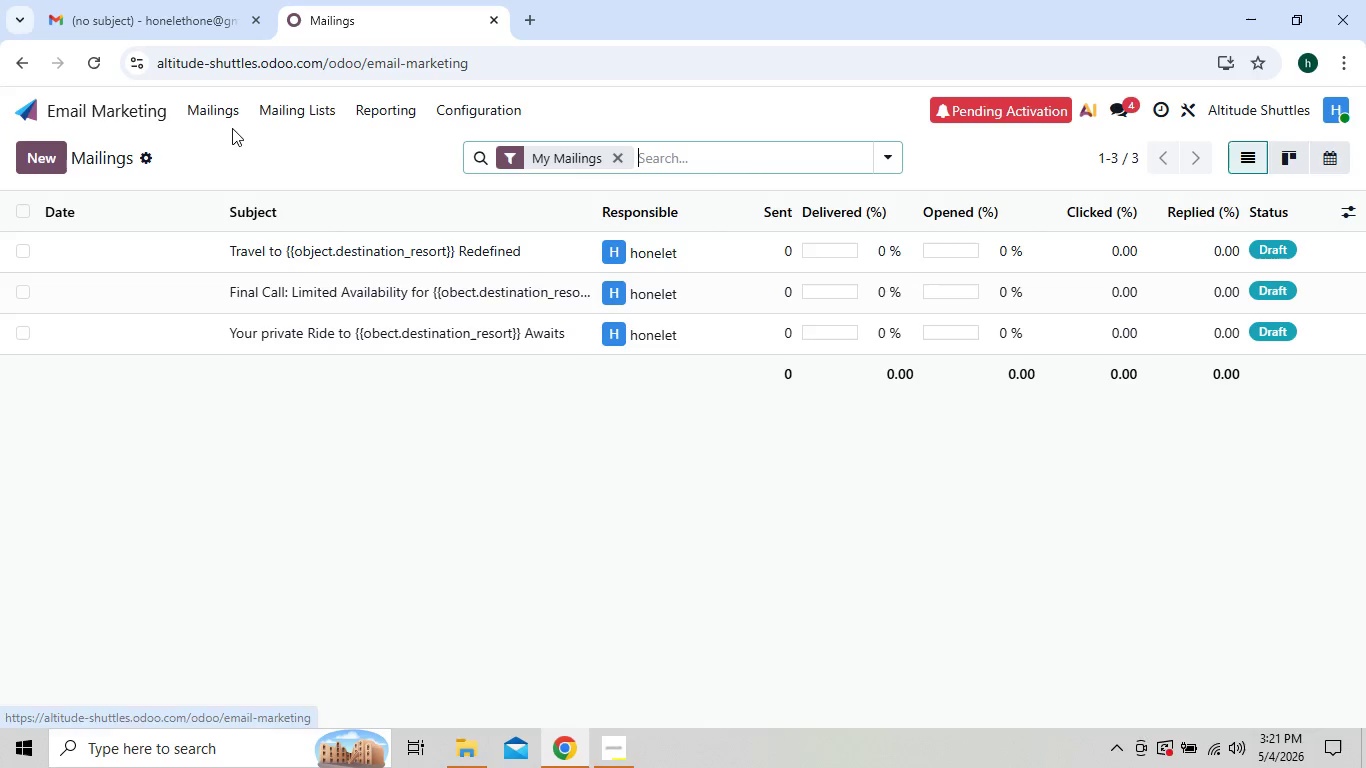 
left_click([263, 281])
 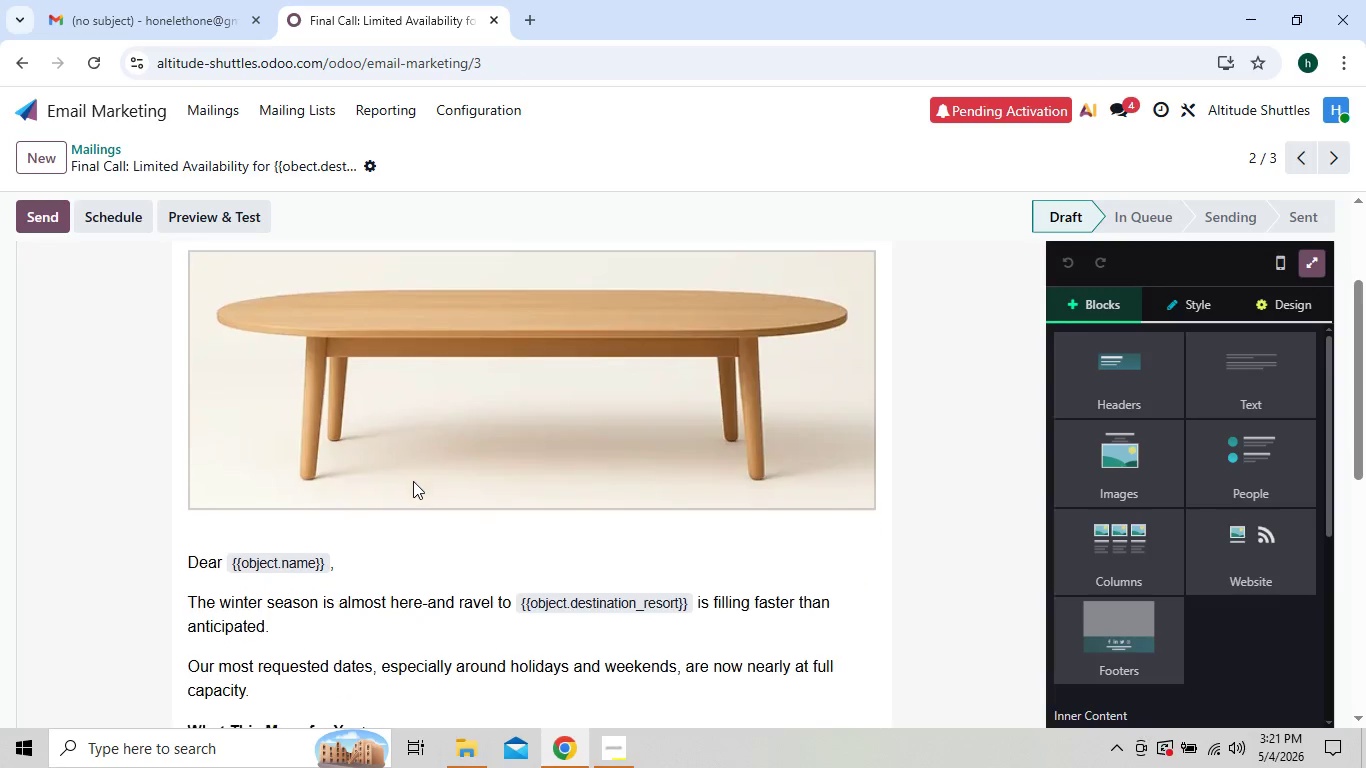 
double_click([426, 413])
 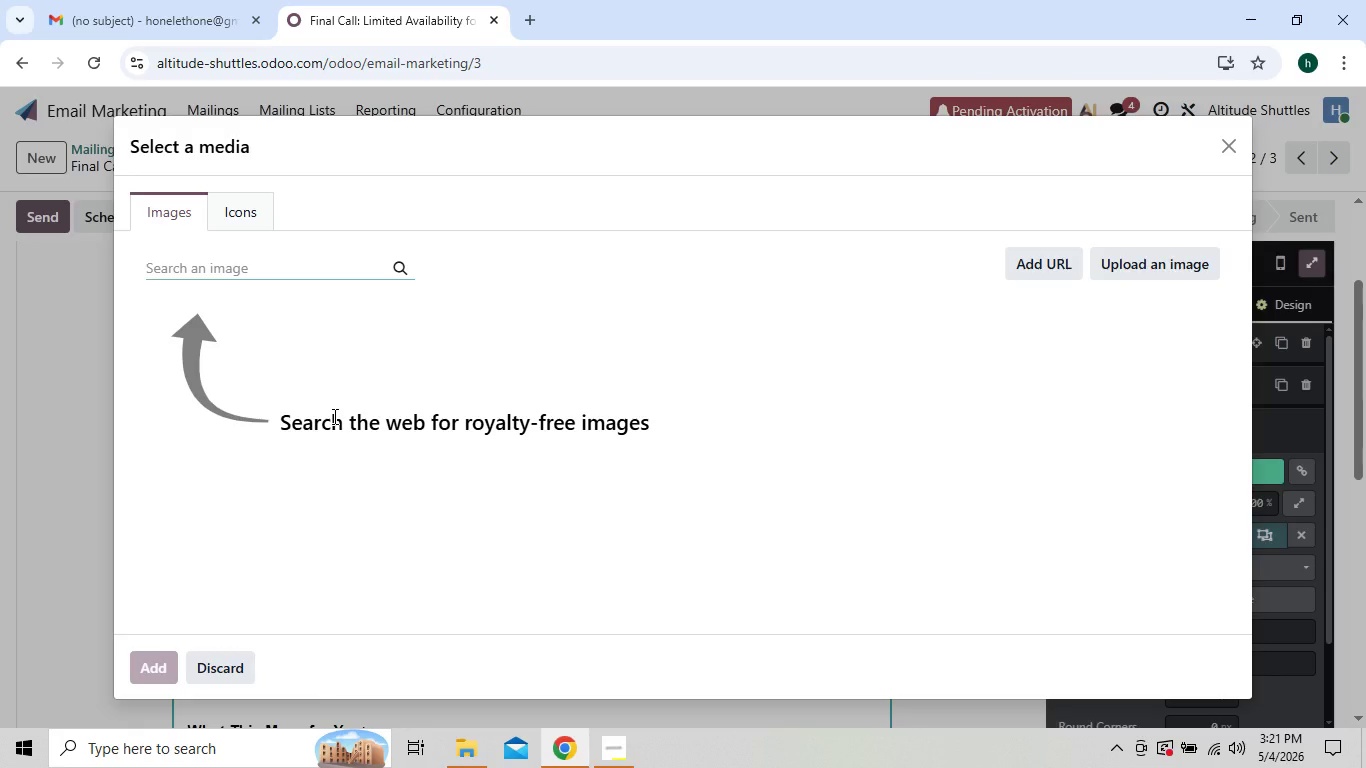 
wait(9.59)
 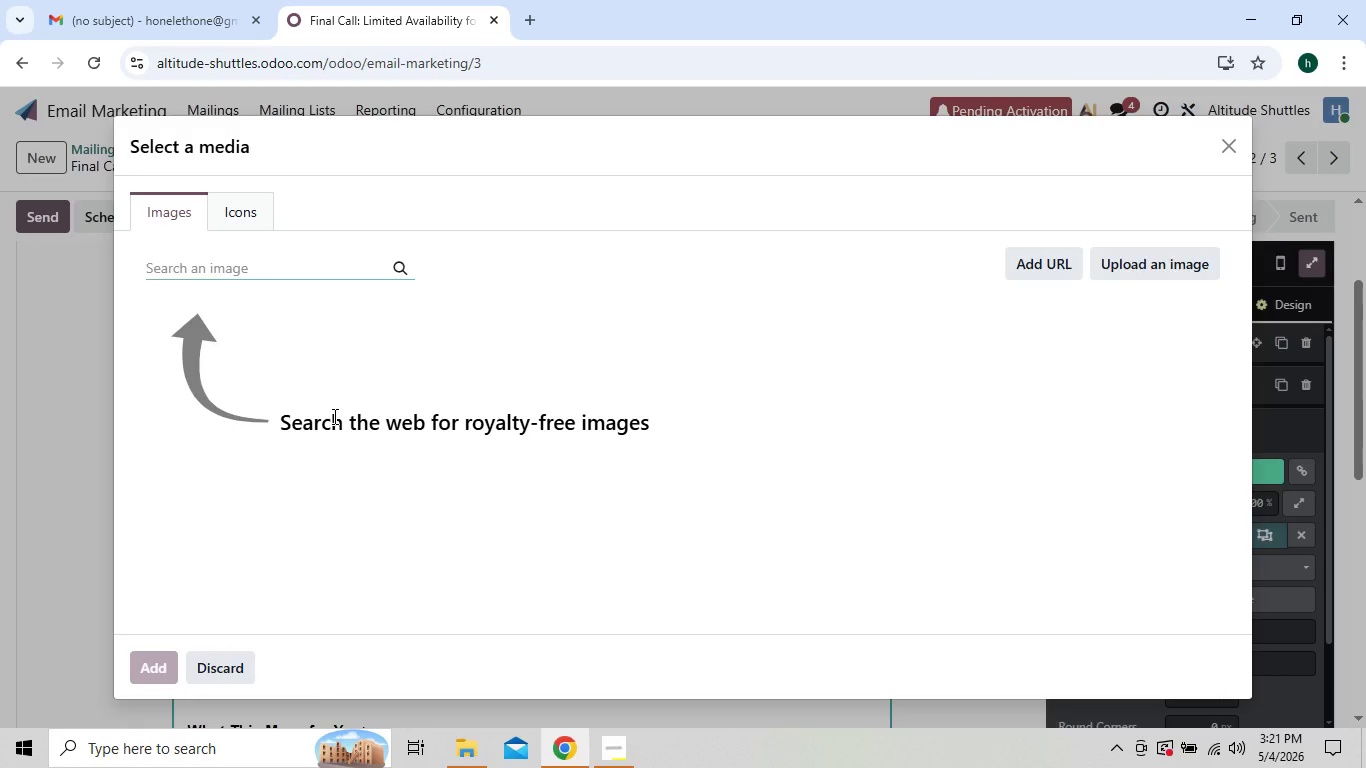 
left_click([605, 757])